 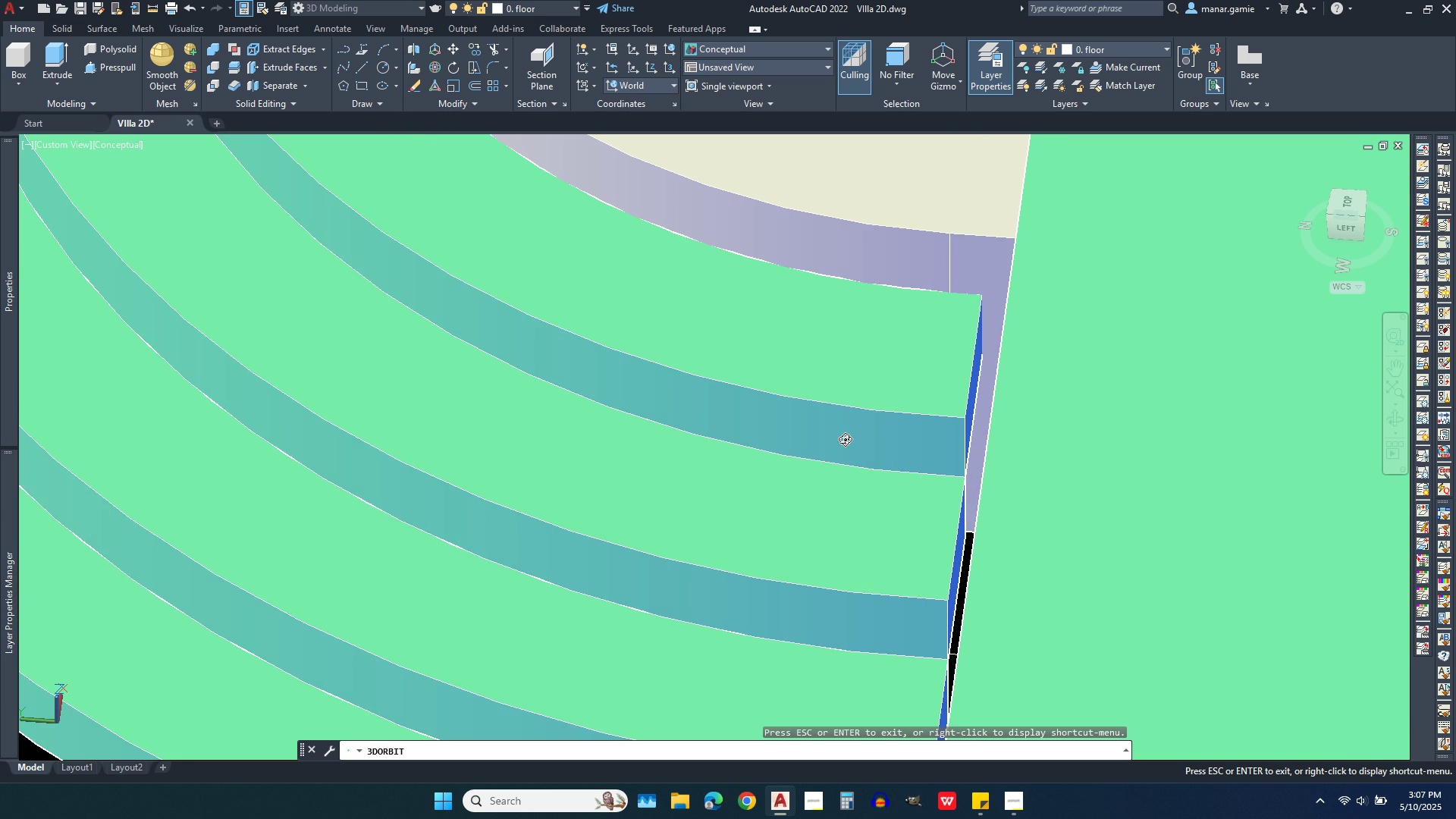 
scroll: coordinate [967, 344], scroll_direction: down, amount: 4.0
 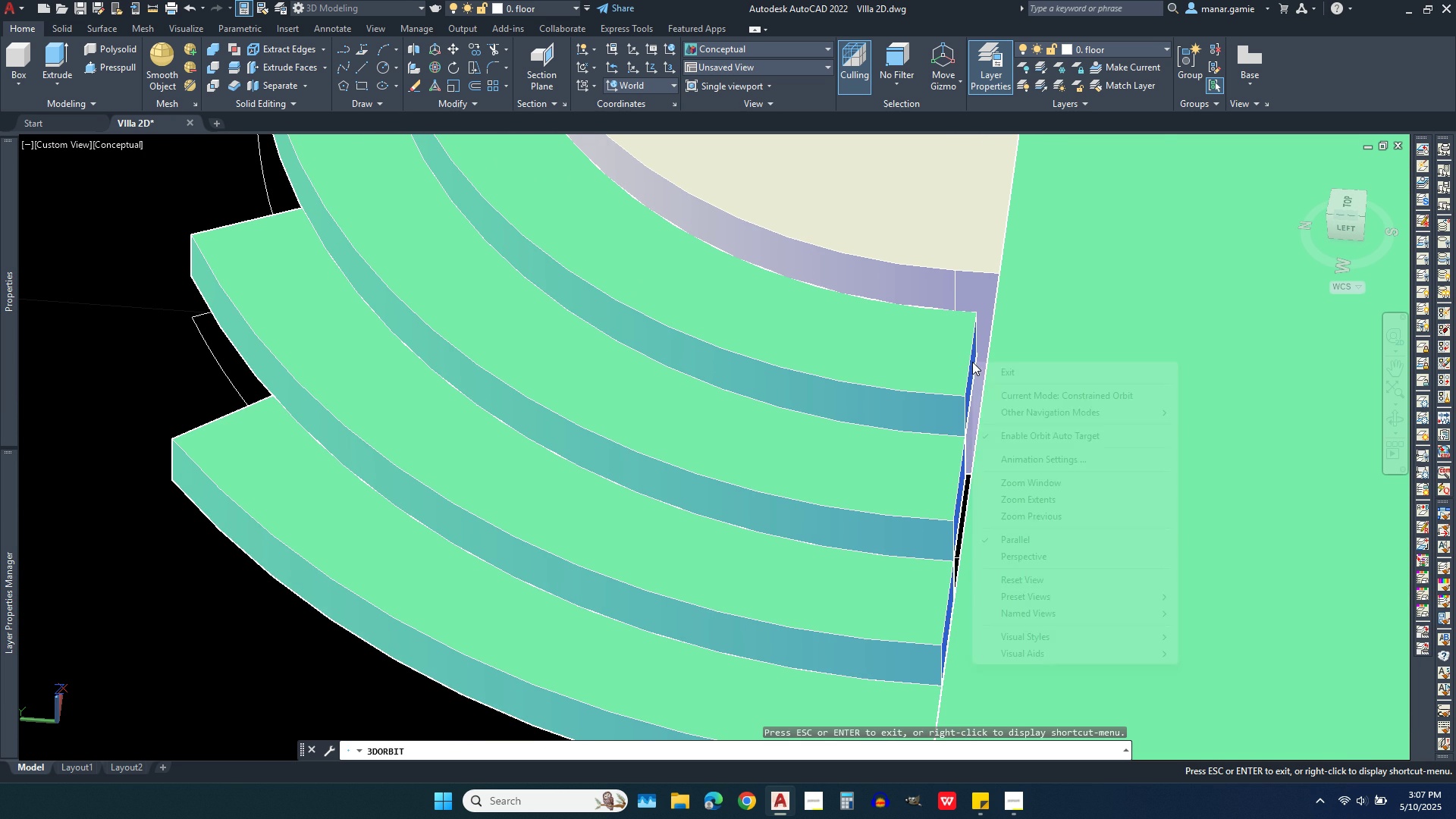 
right_click([972, 362])
 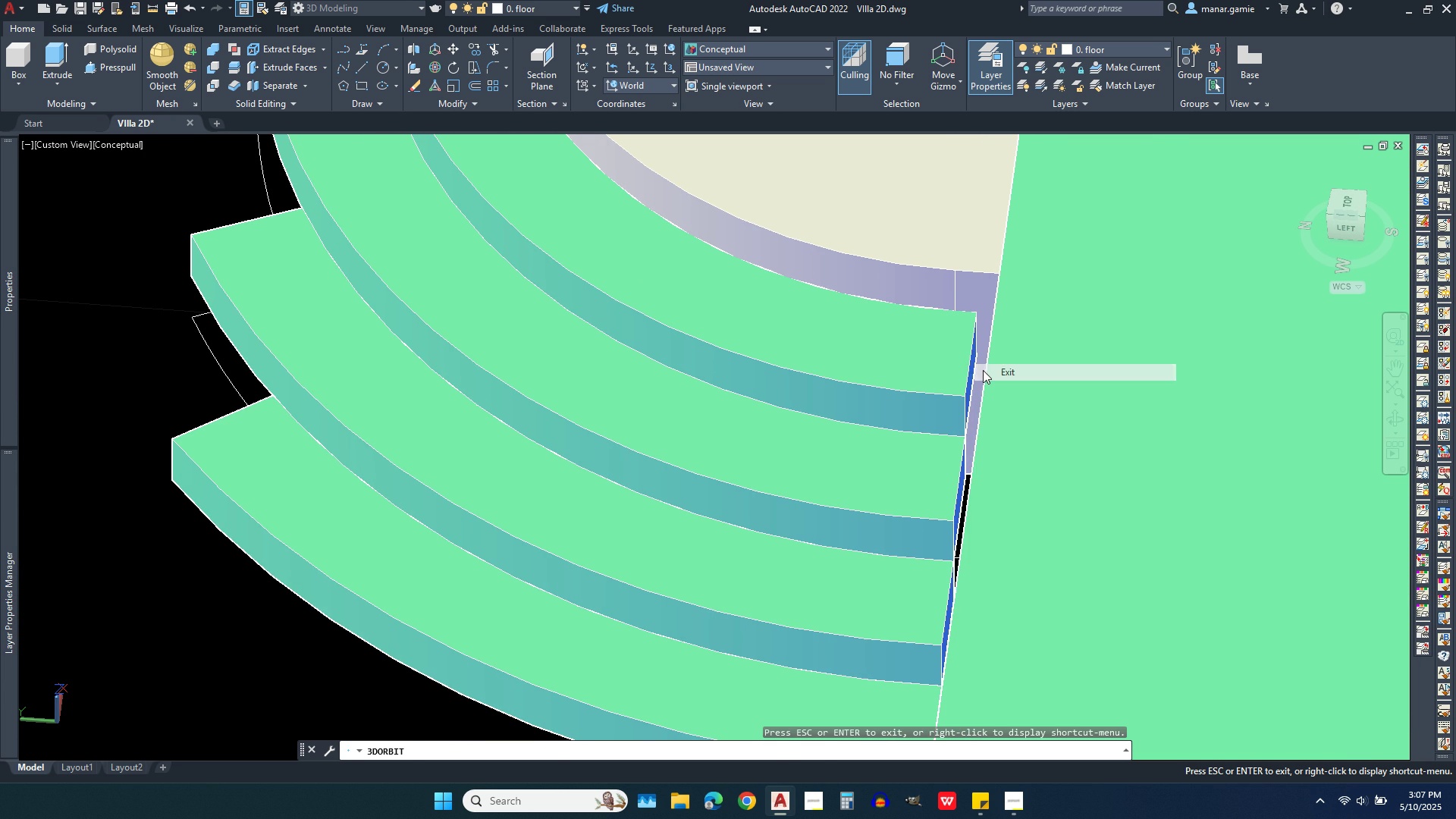 
left_click([983, 370])
 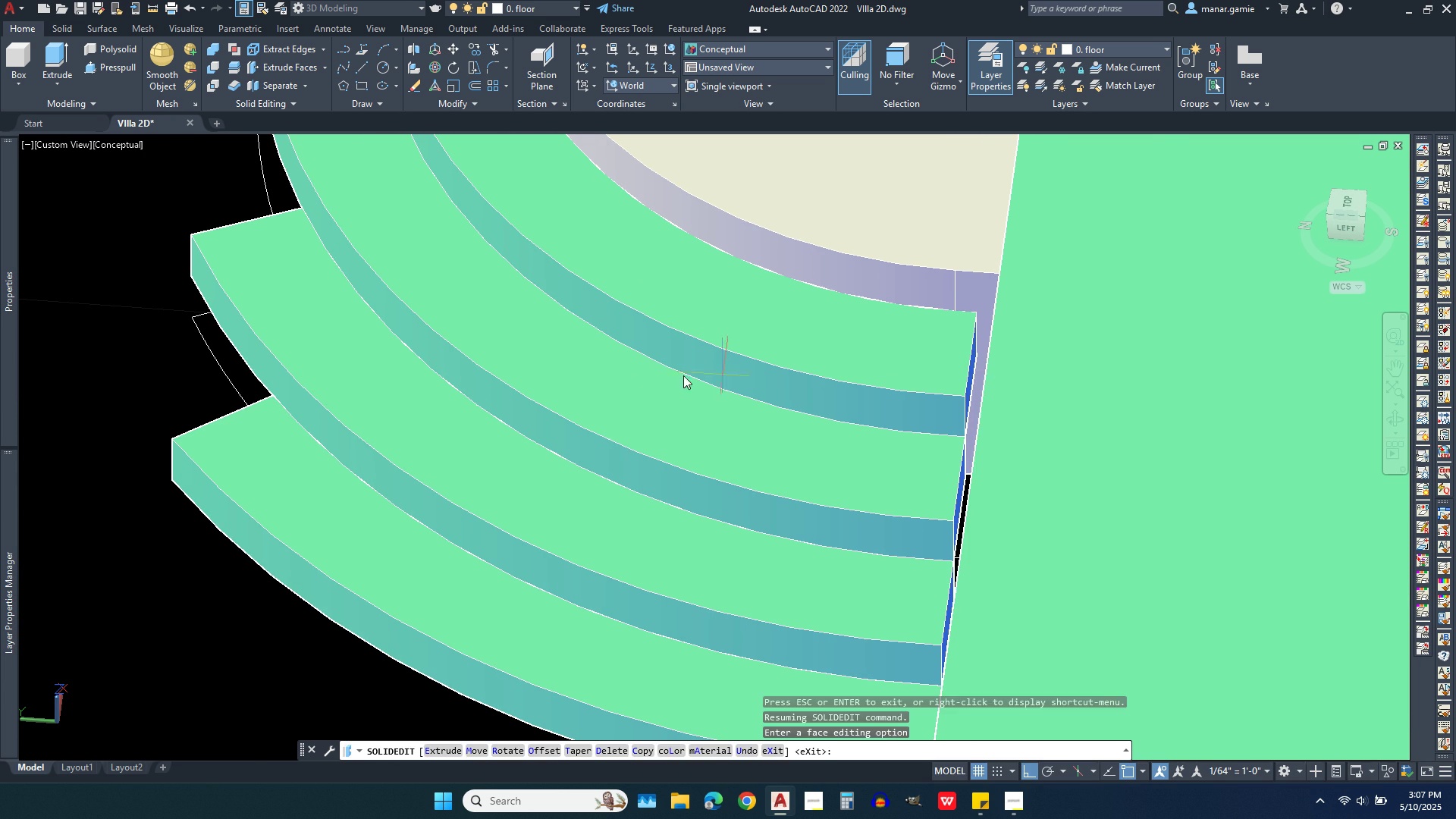 
scroll: coordinate [646, 373], scroll_direction: down, amount: 3.0
 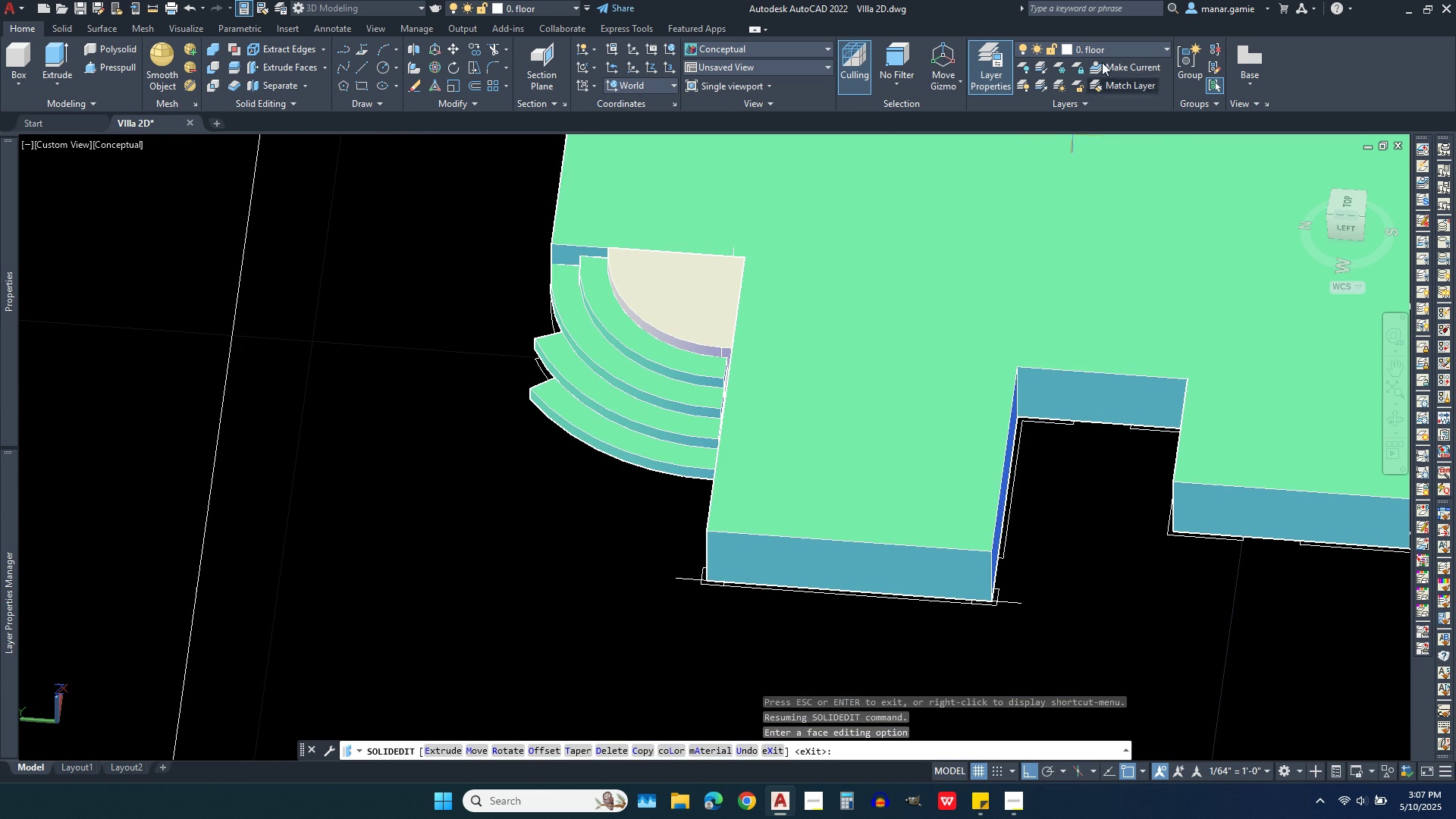 
left_click([1105, 46])
 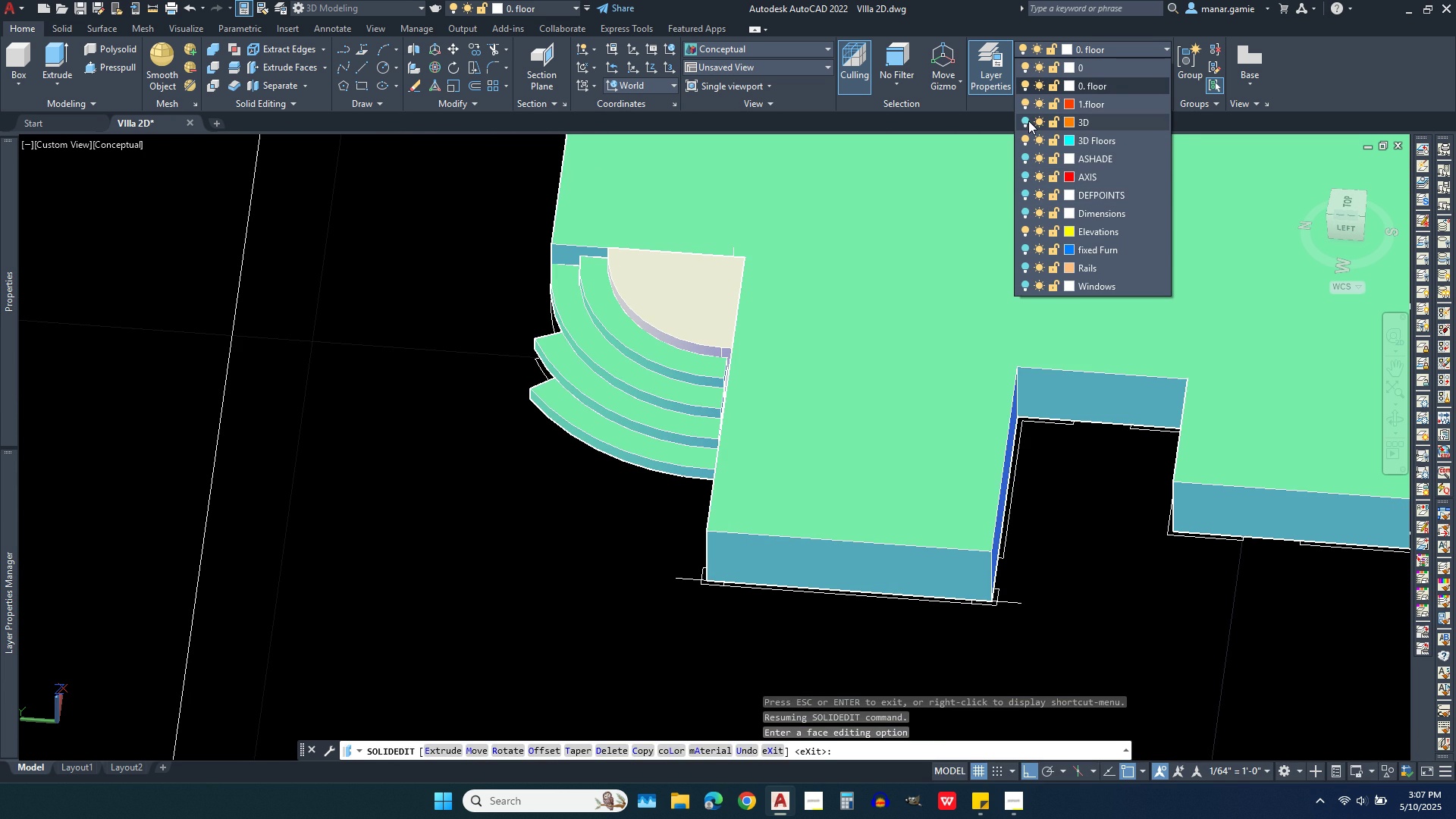 
left_click([1025, 121])
 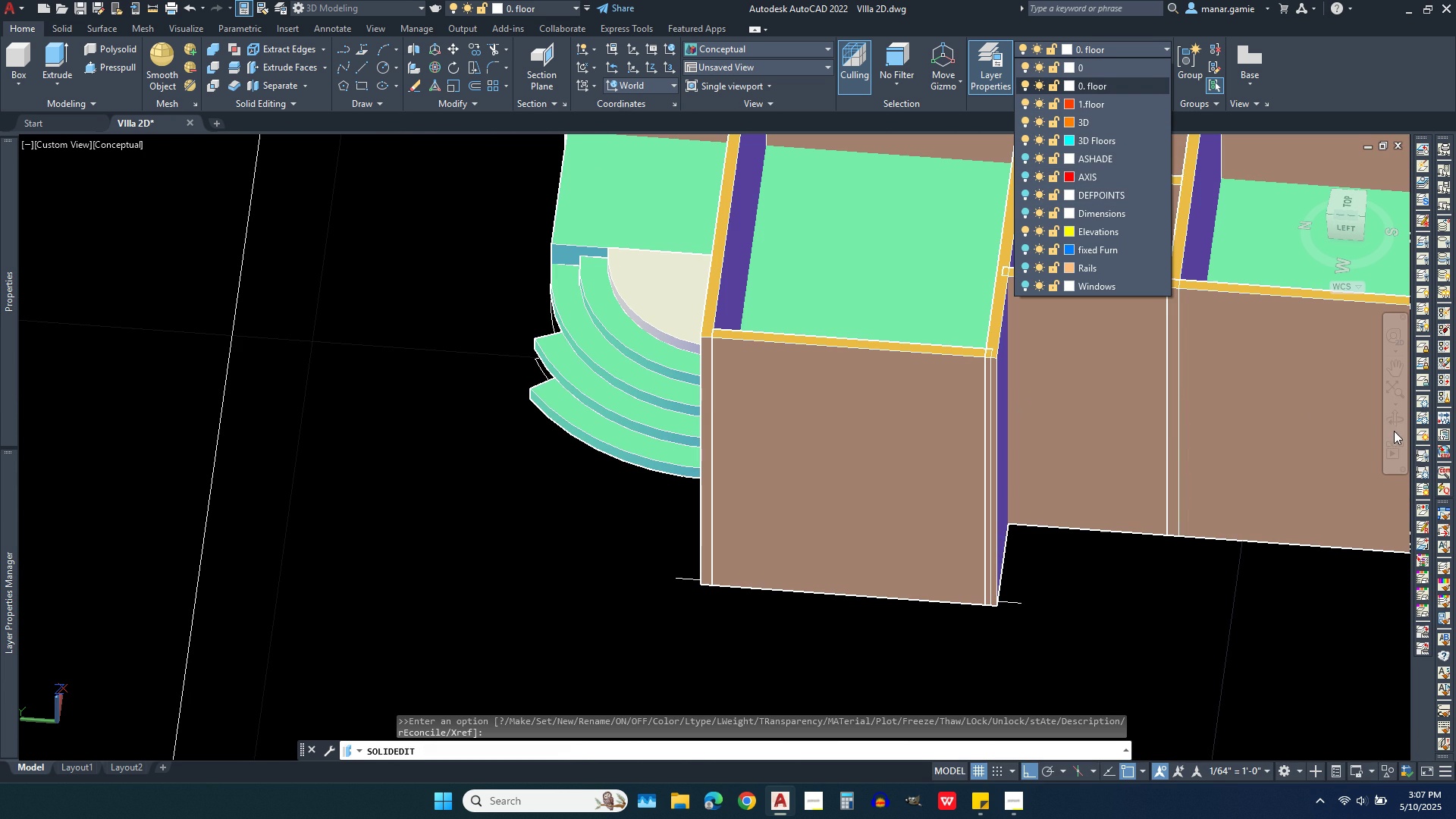 
left_click([1394, 418])